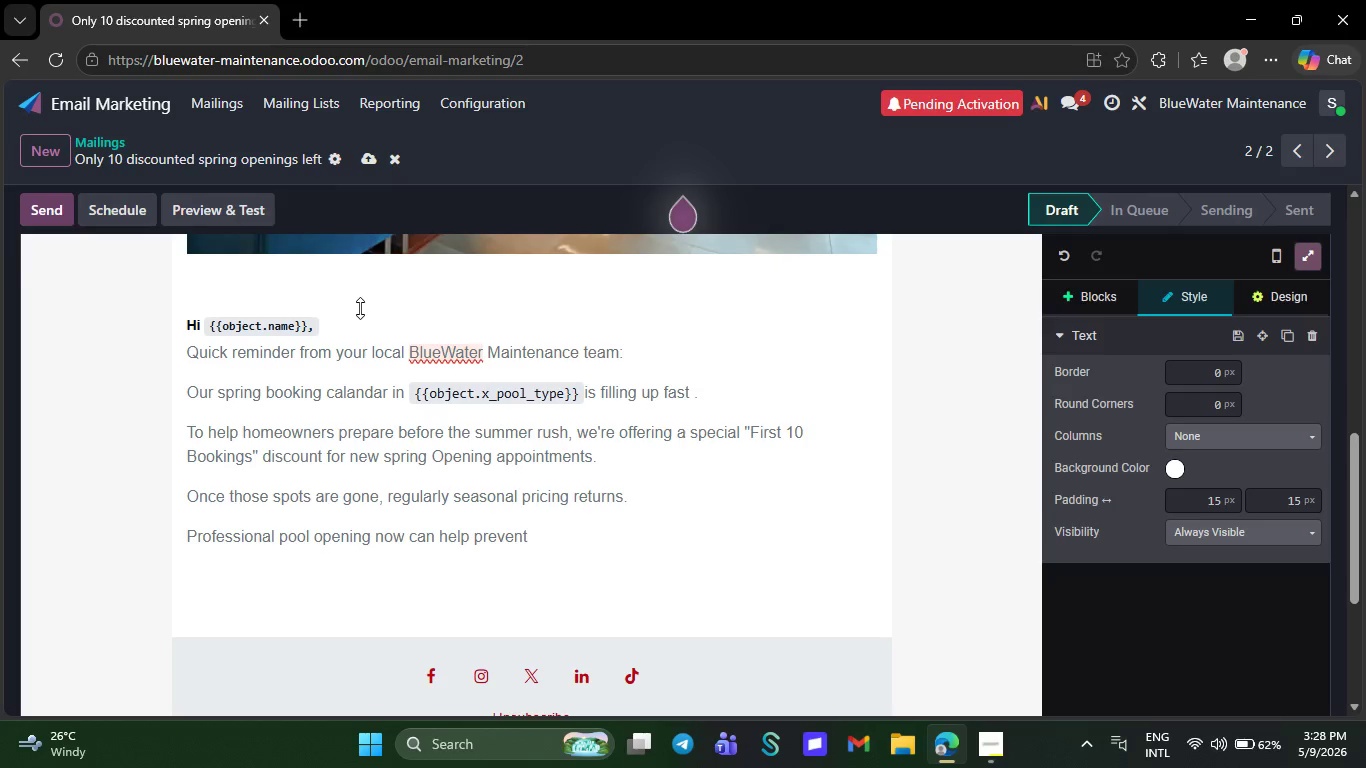 
wait(11.28)
 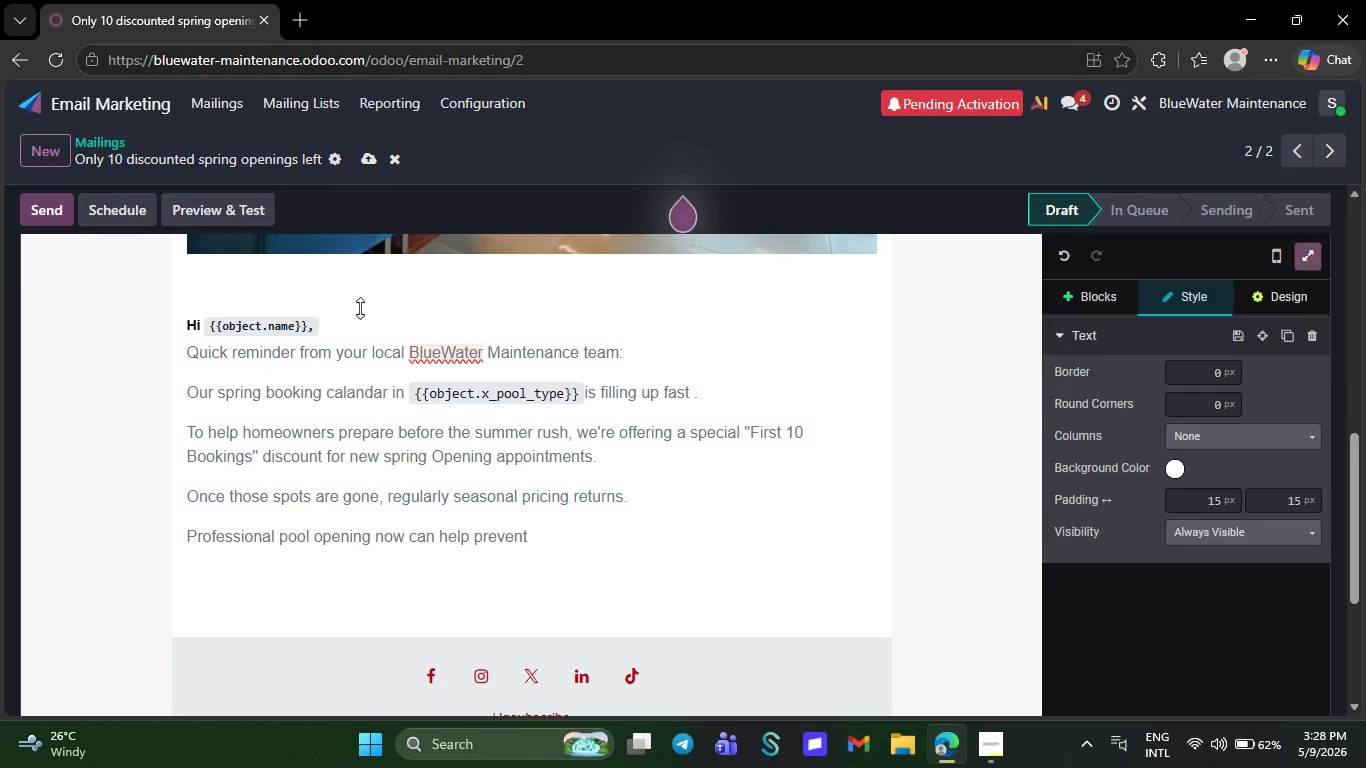 
key(Shift+ShiftRight)
 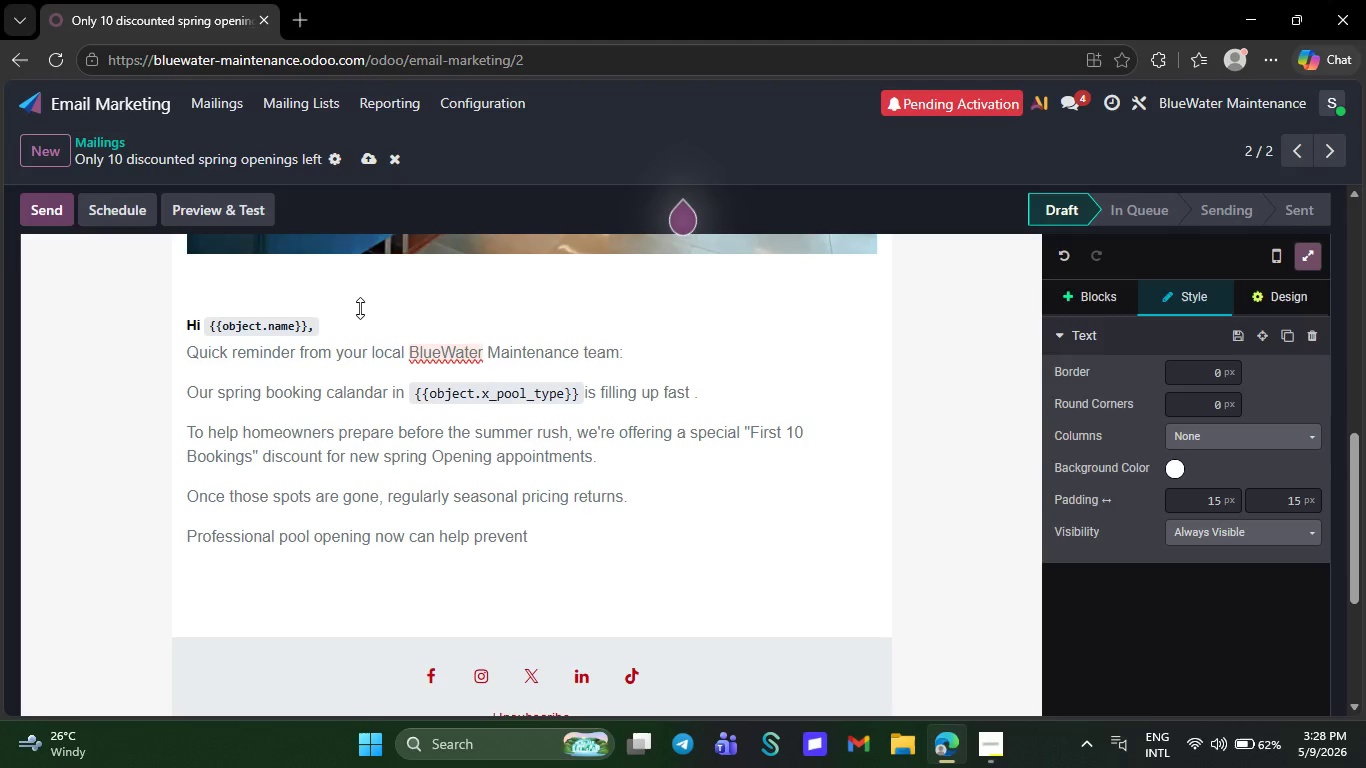 
key(Shift+Semicolon)
 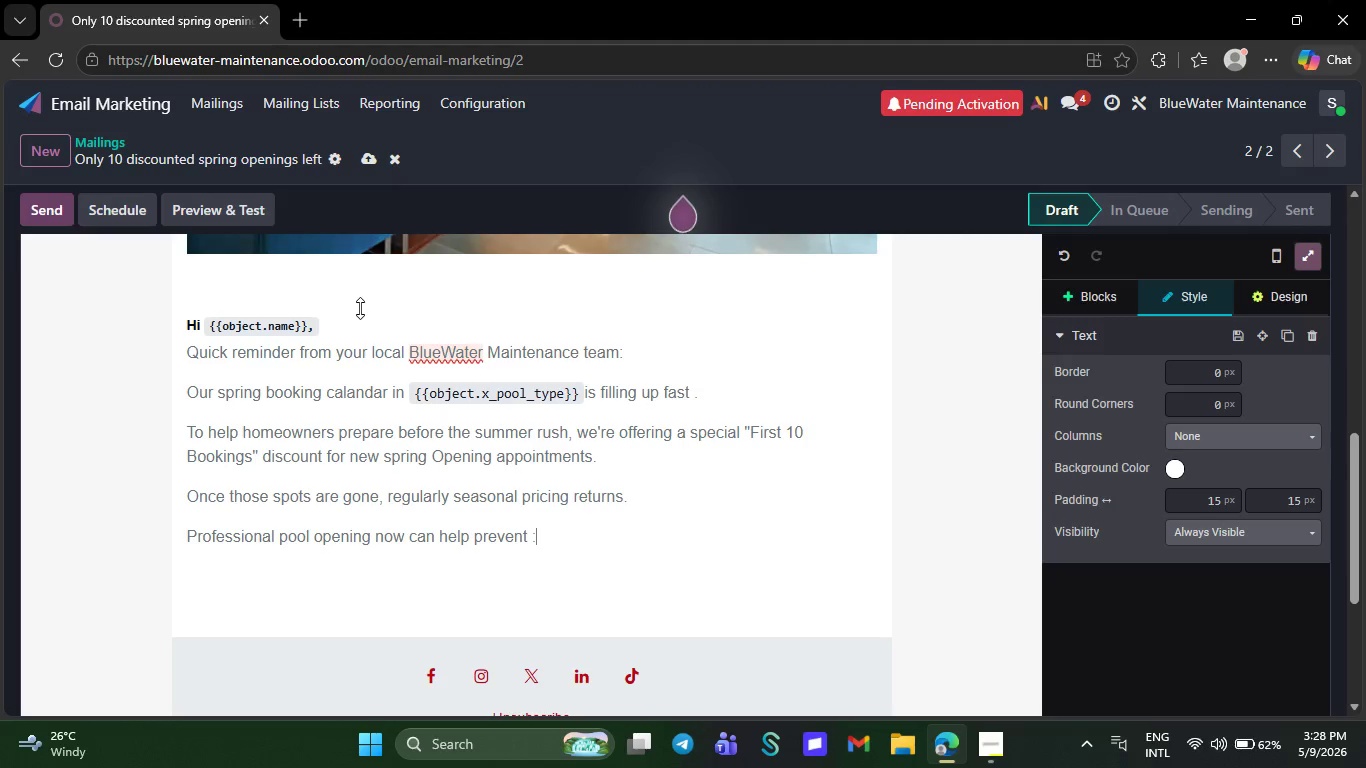 
key(ArrowLeft)
 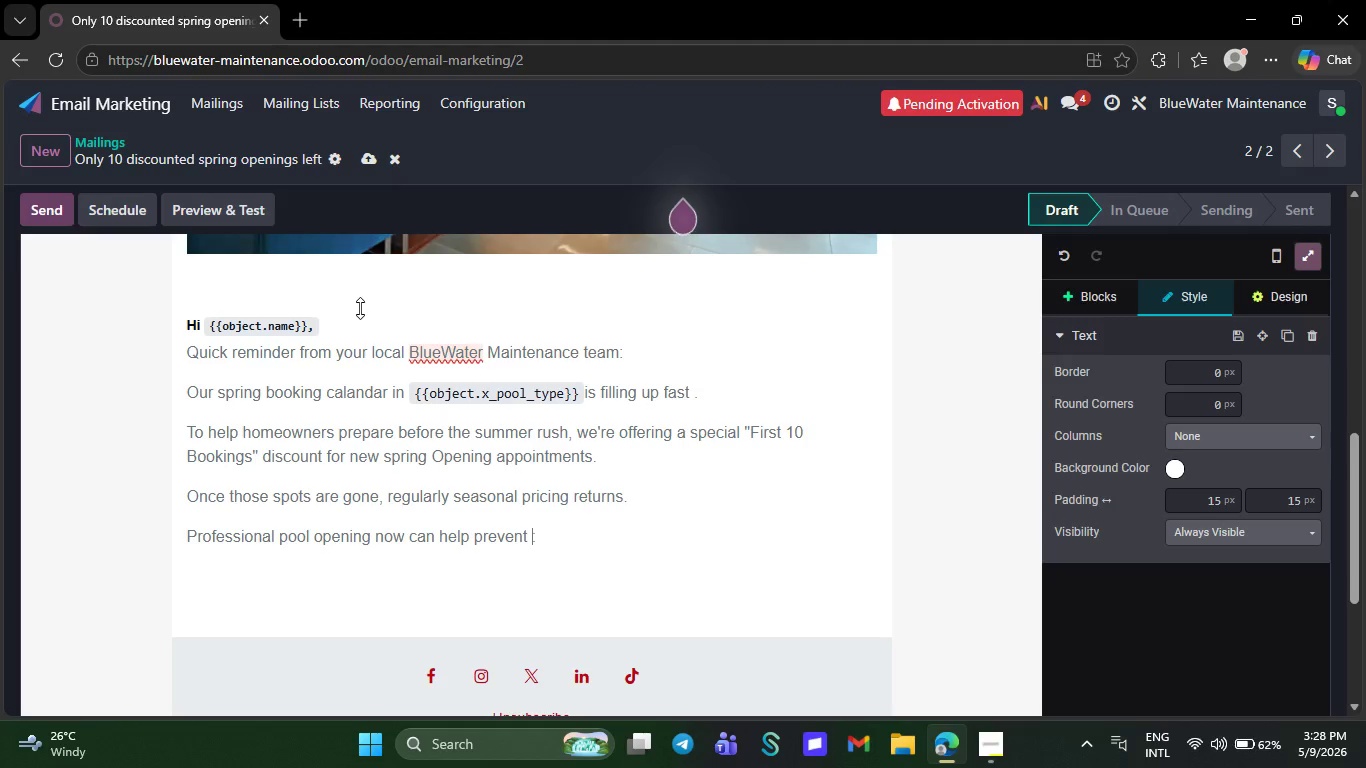 
key(Backspace)
 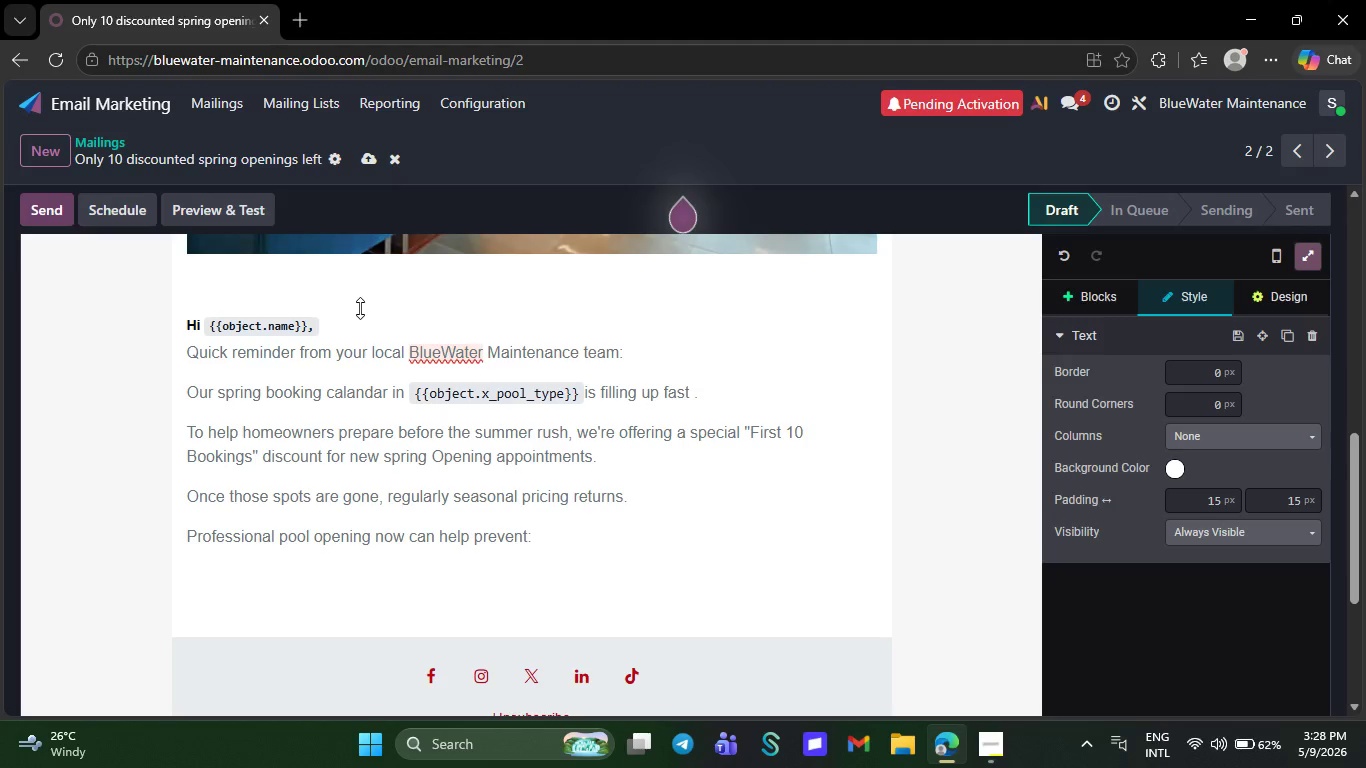 
key(ArrowRight)
 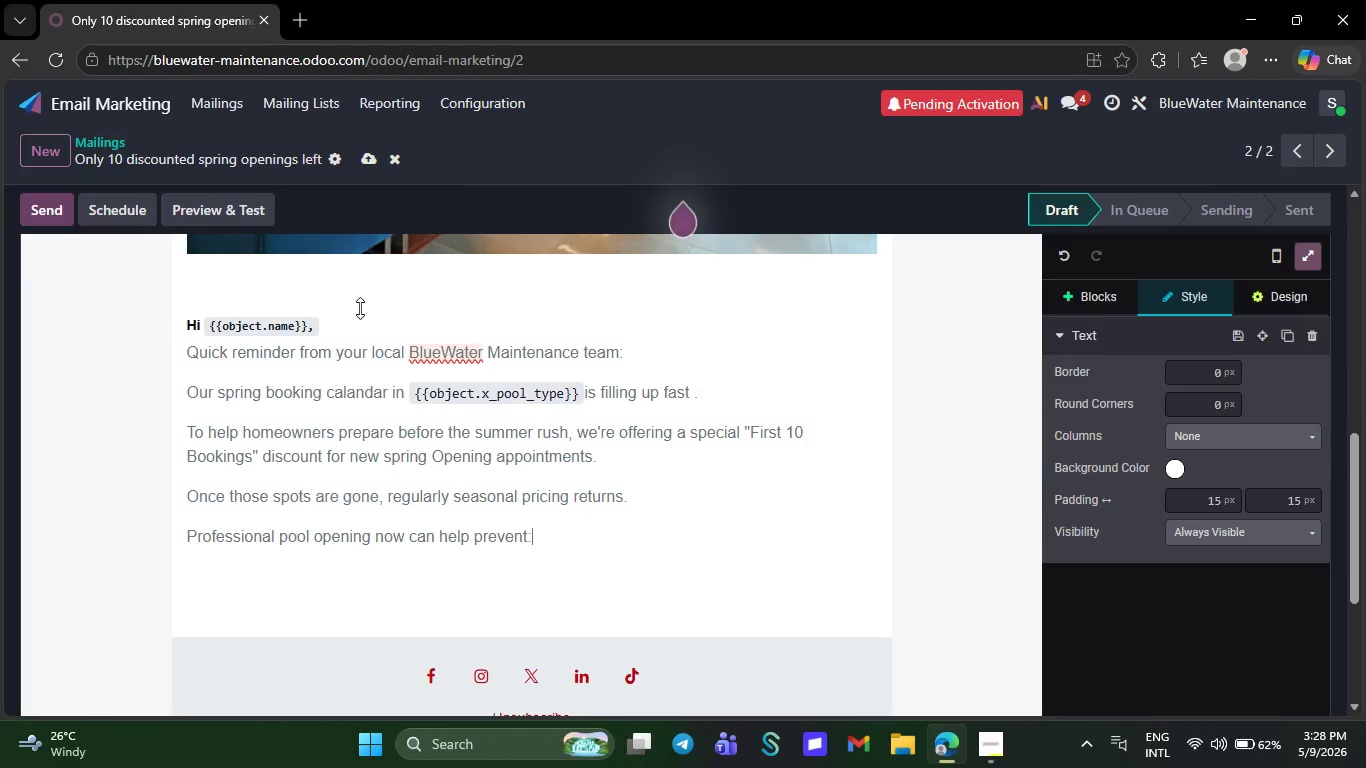 
key(Shift+ShiftRight)
 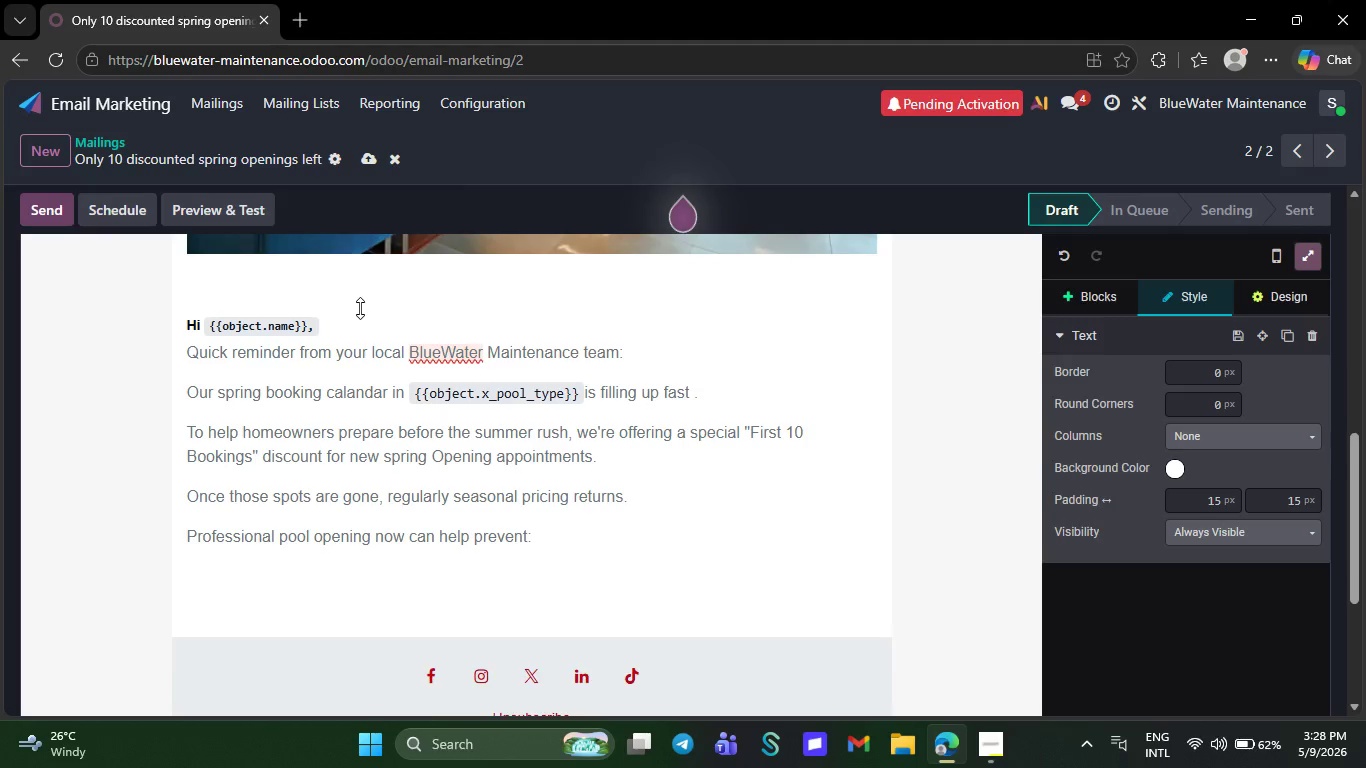 
key(Shift+NumpadEnter)
 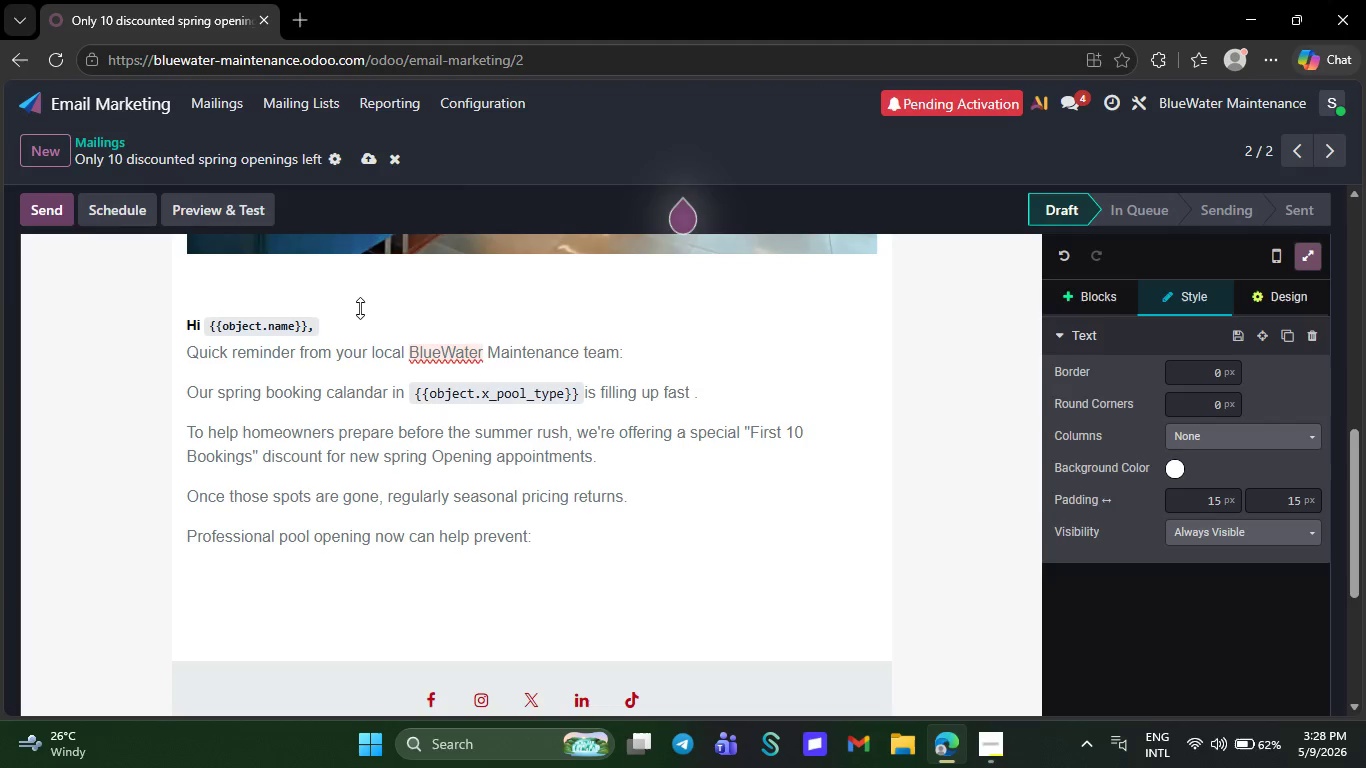 
wait(36.73)
 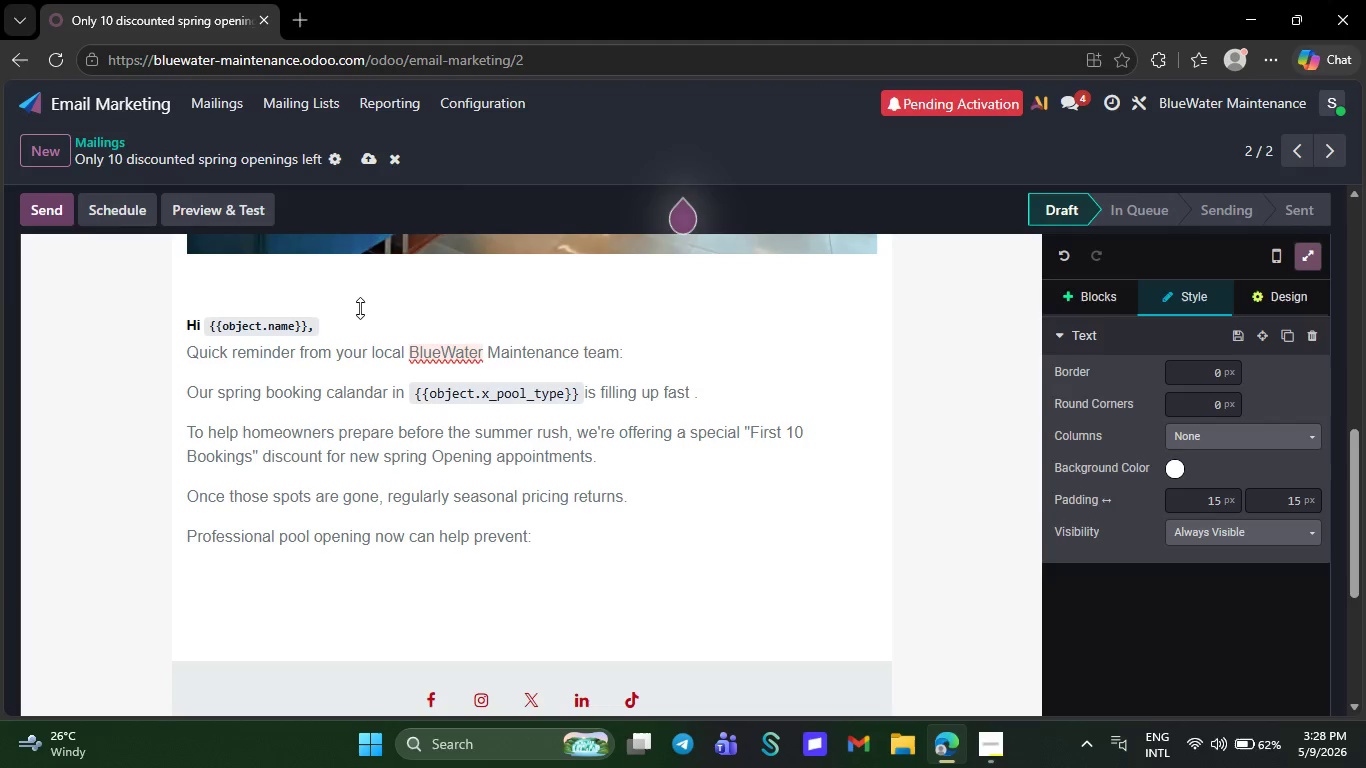 
key(Shift+ShiftLeft)
 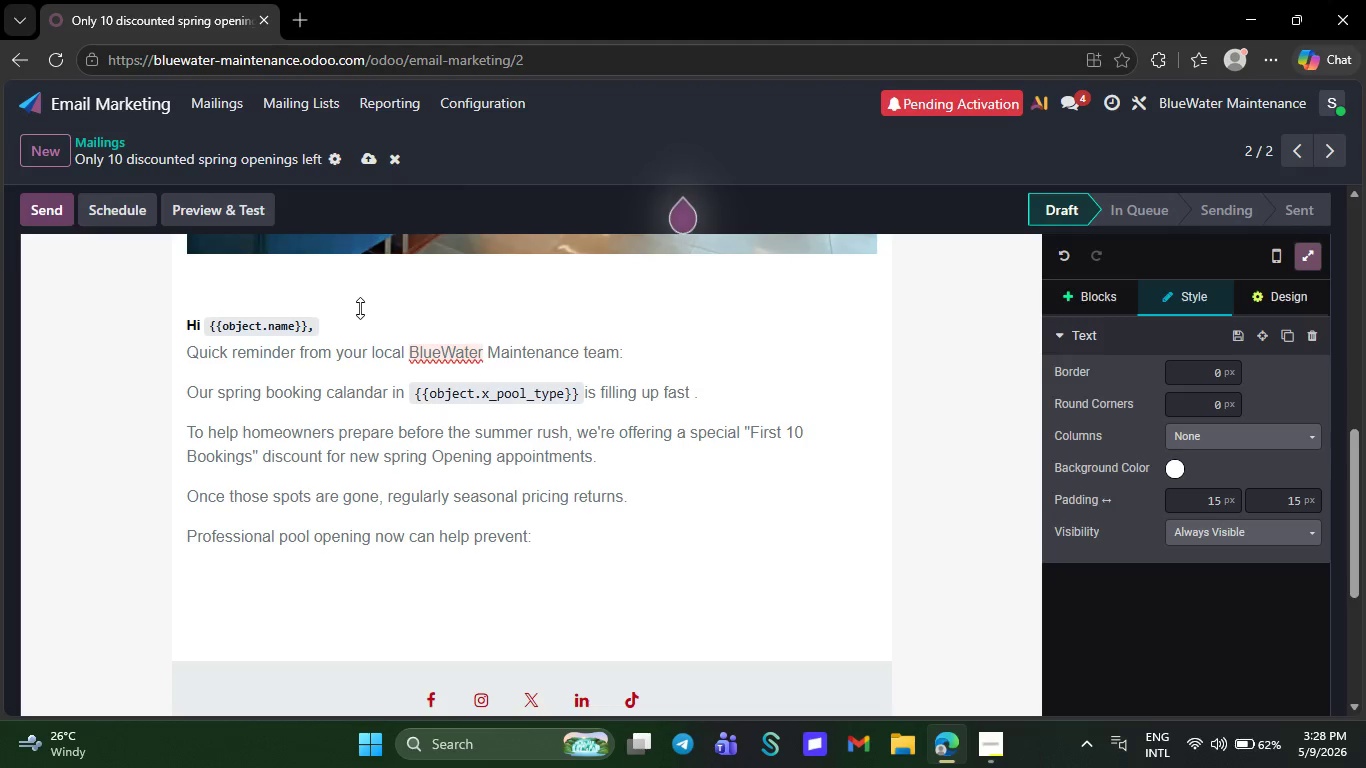 
key(Slash)
 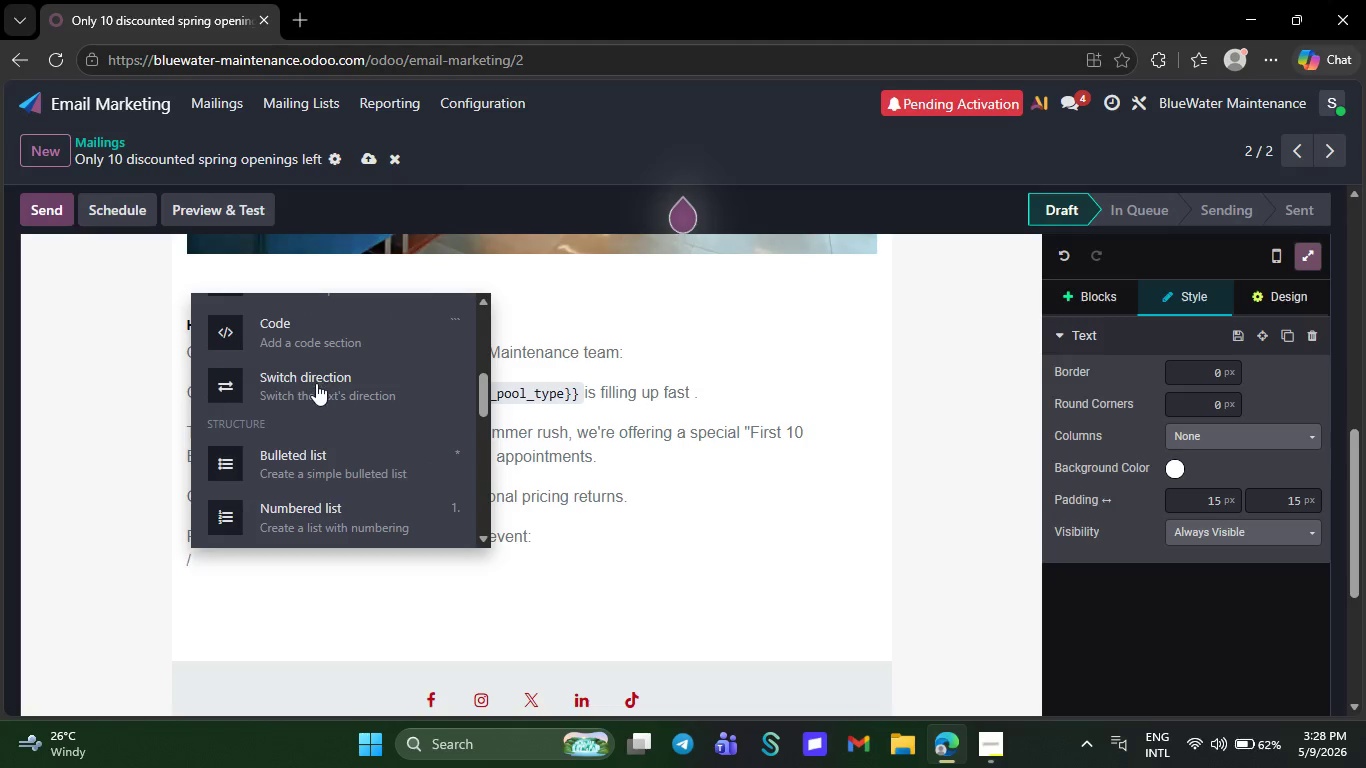 
left_click([294, 457])
 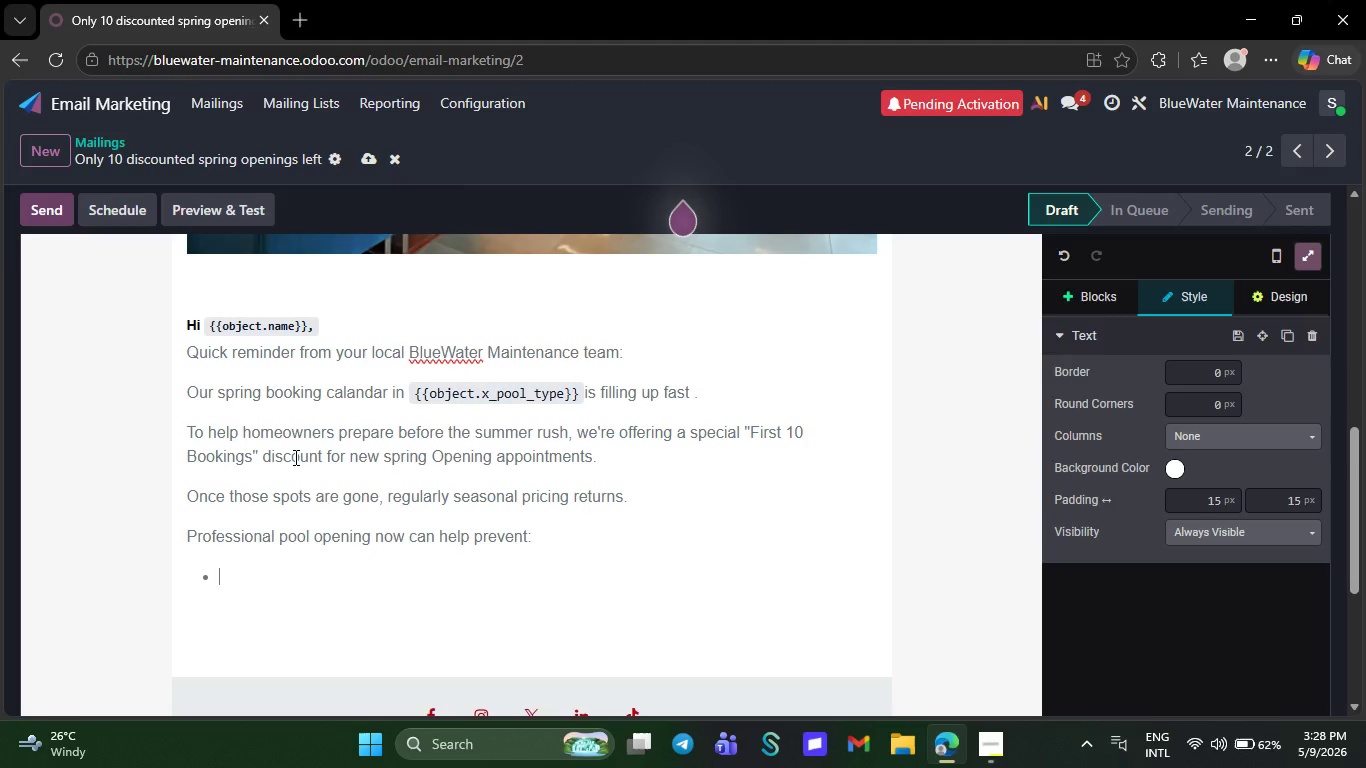 
type(Algae out)
 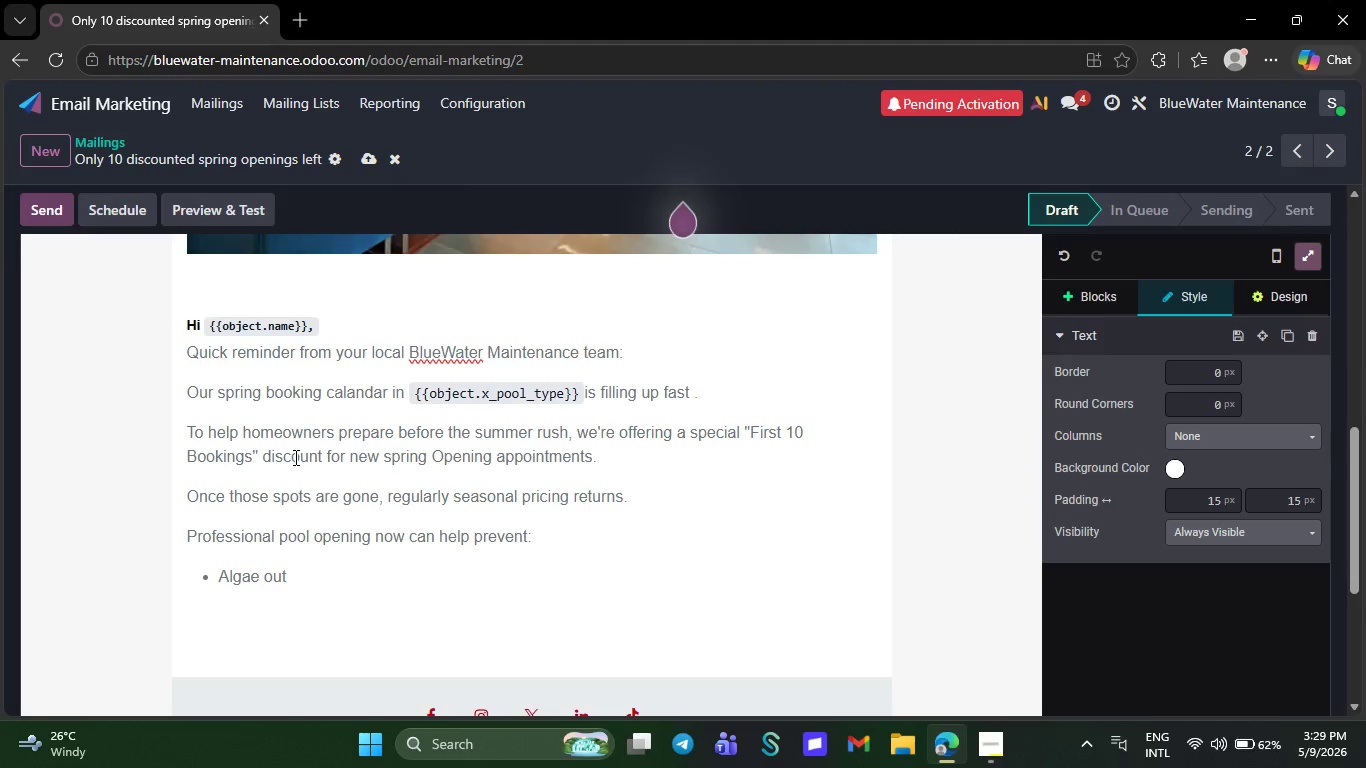 
wait(6.72)
 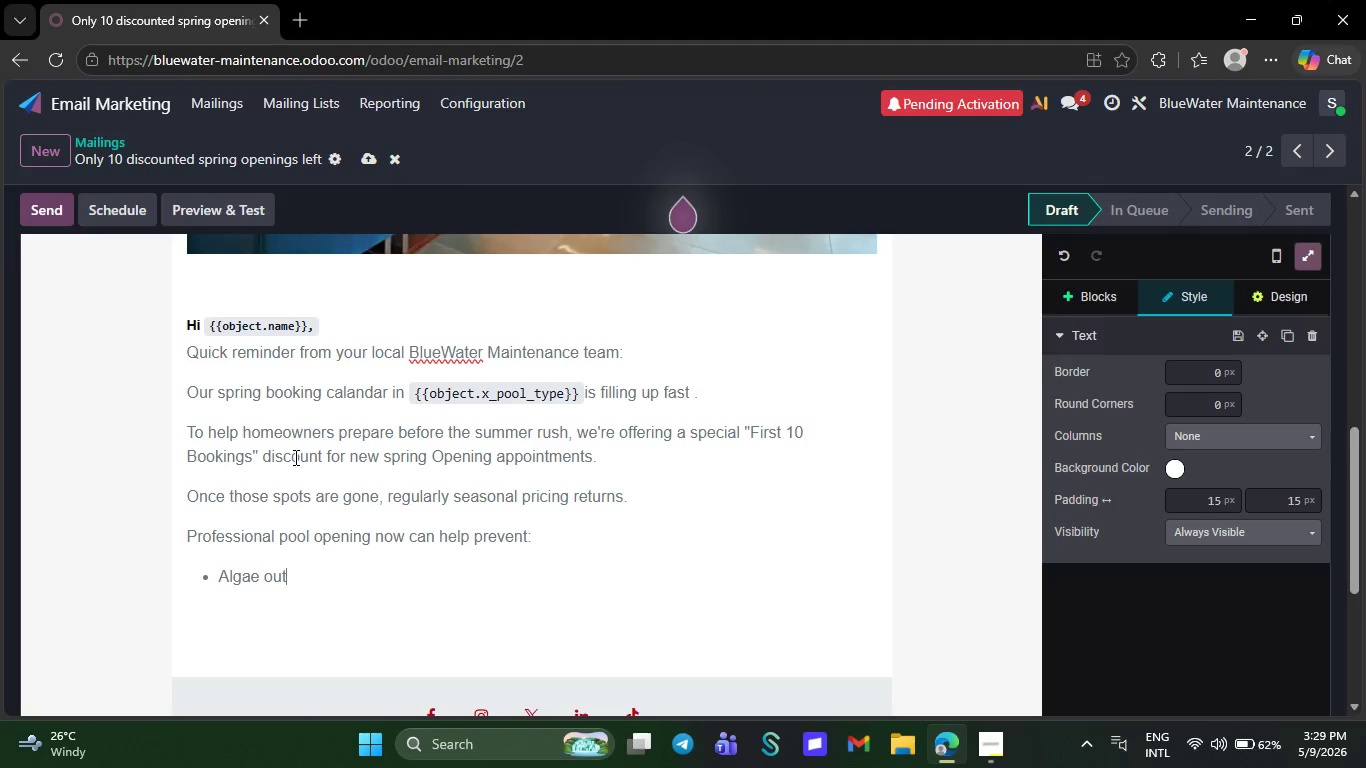 
key(Space)
 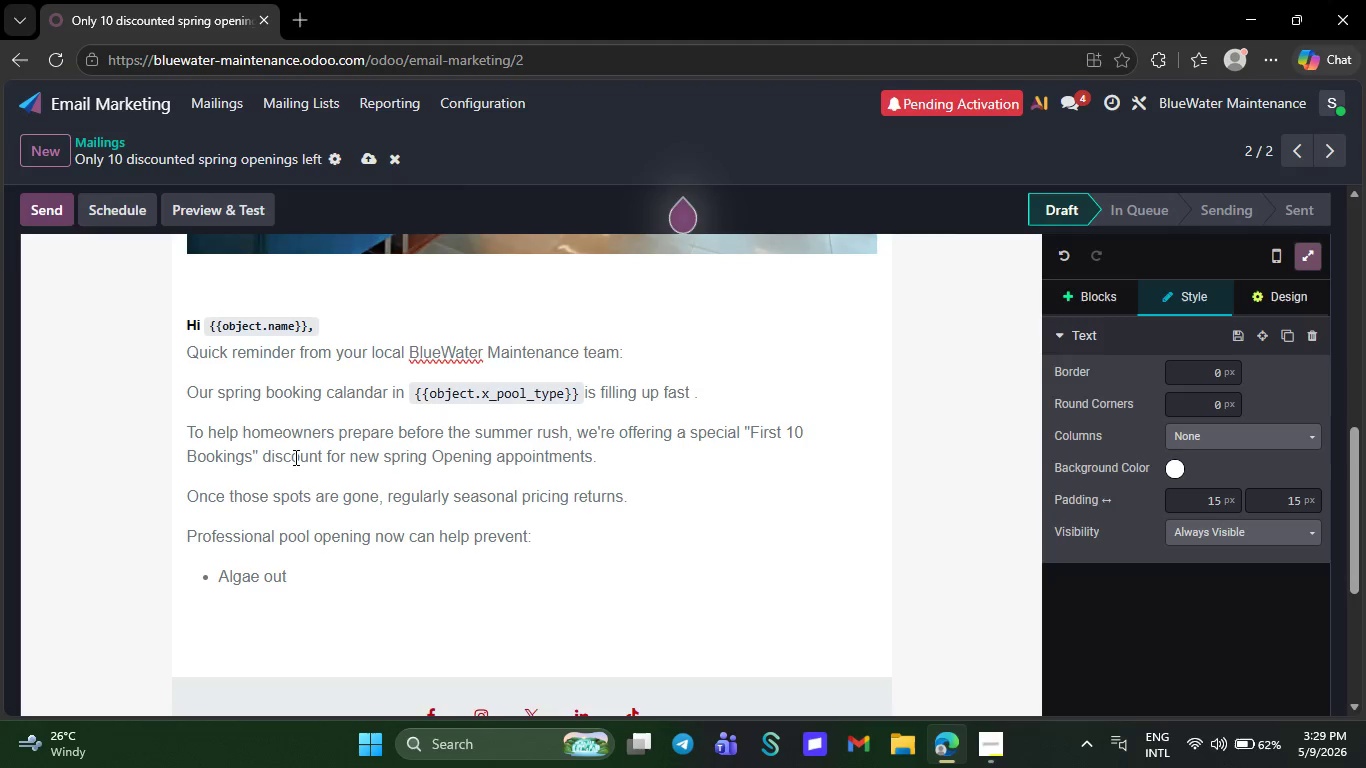 
key(Backspace)
 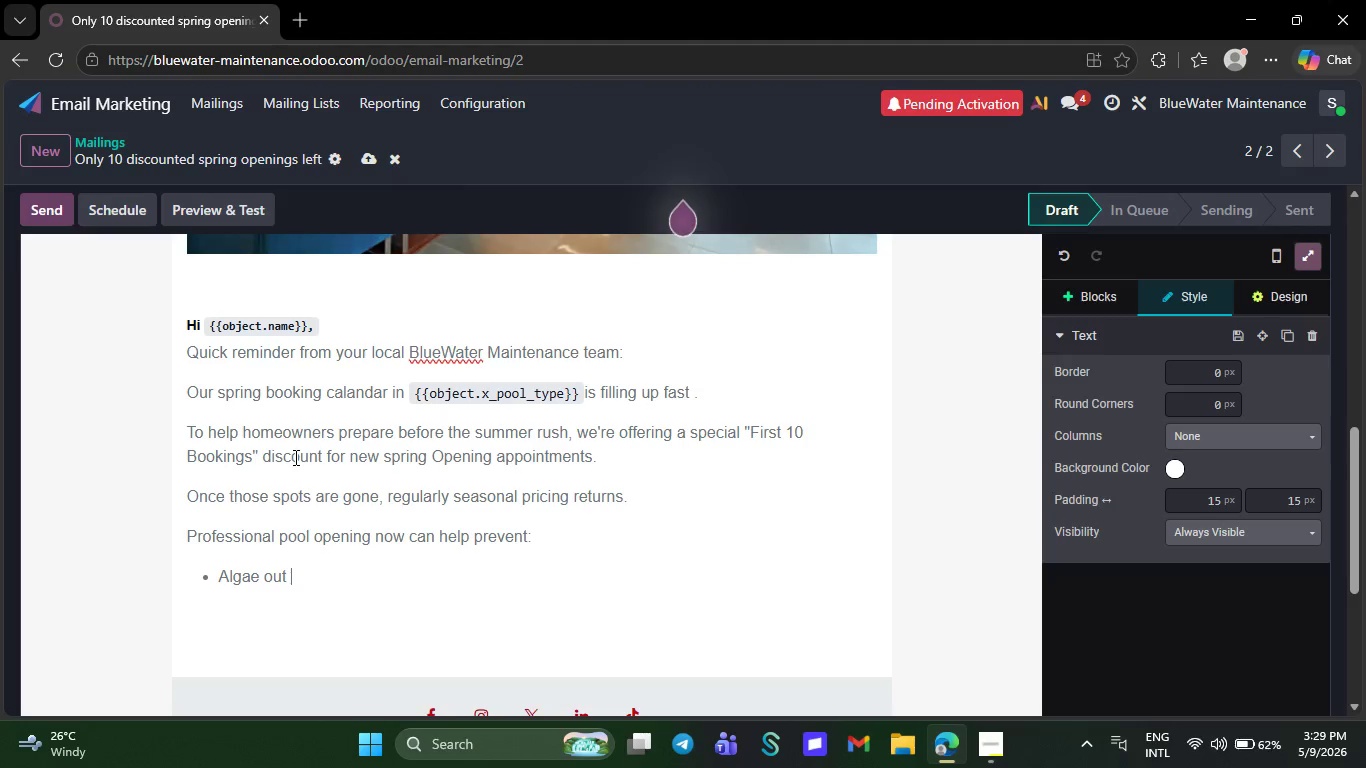 
key(Delete)
 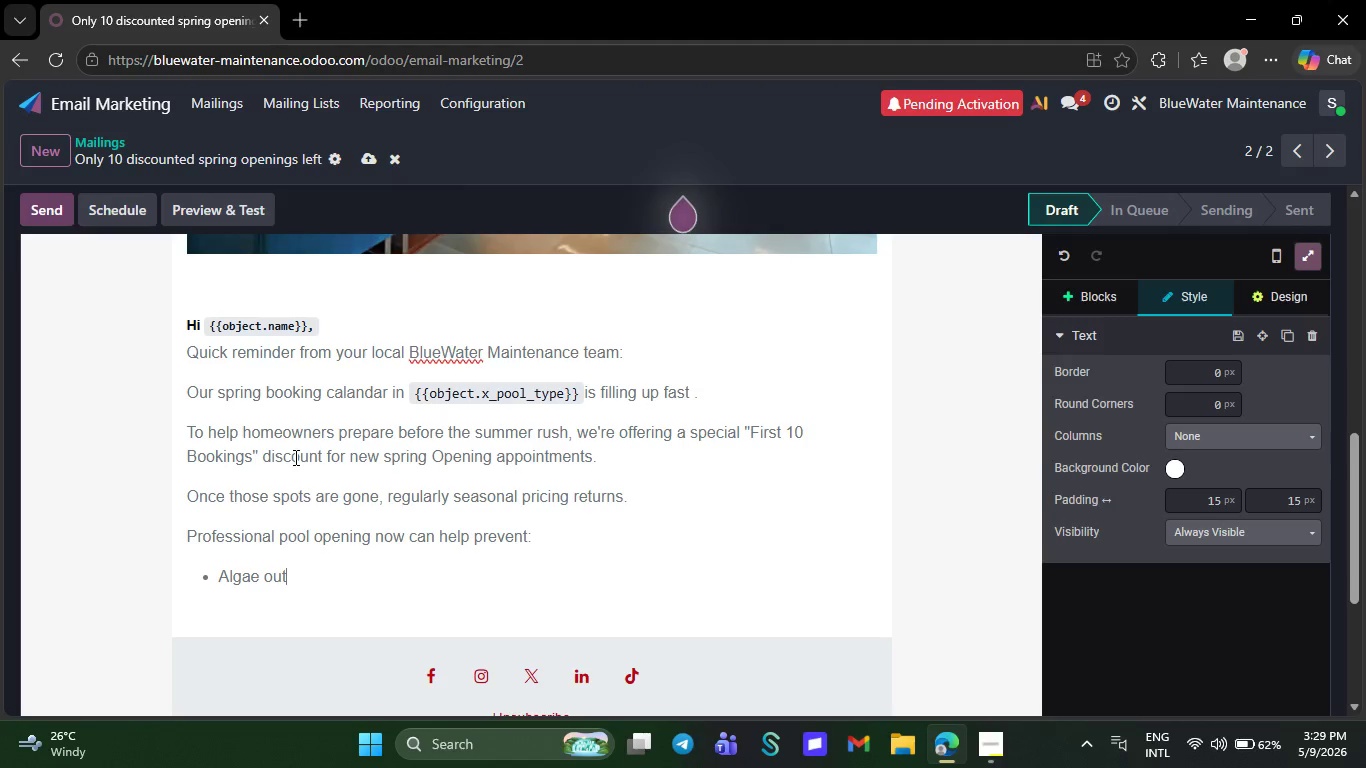 
type(breaks )
key(NumpadEnter)
type(Pump sta)